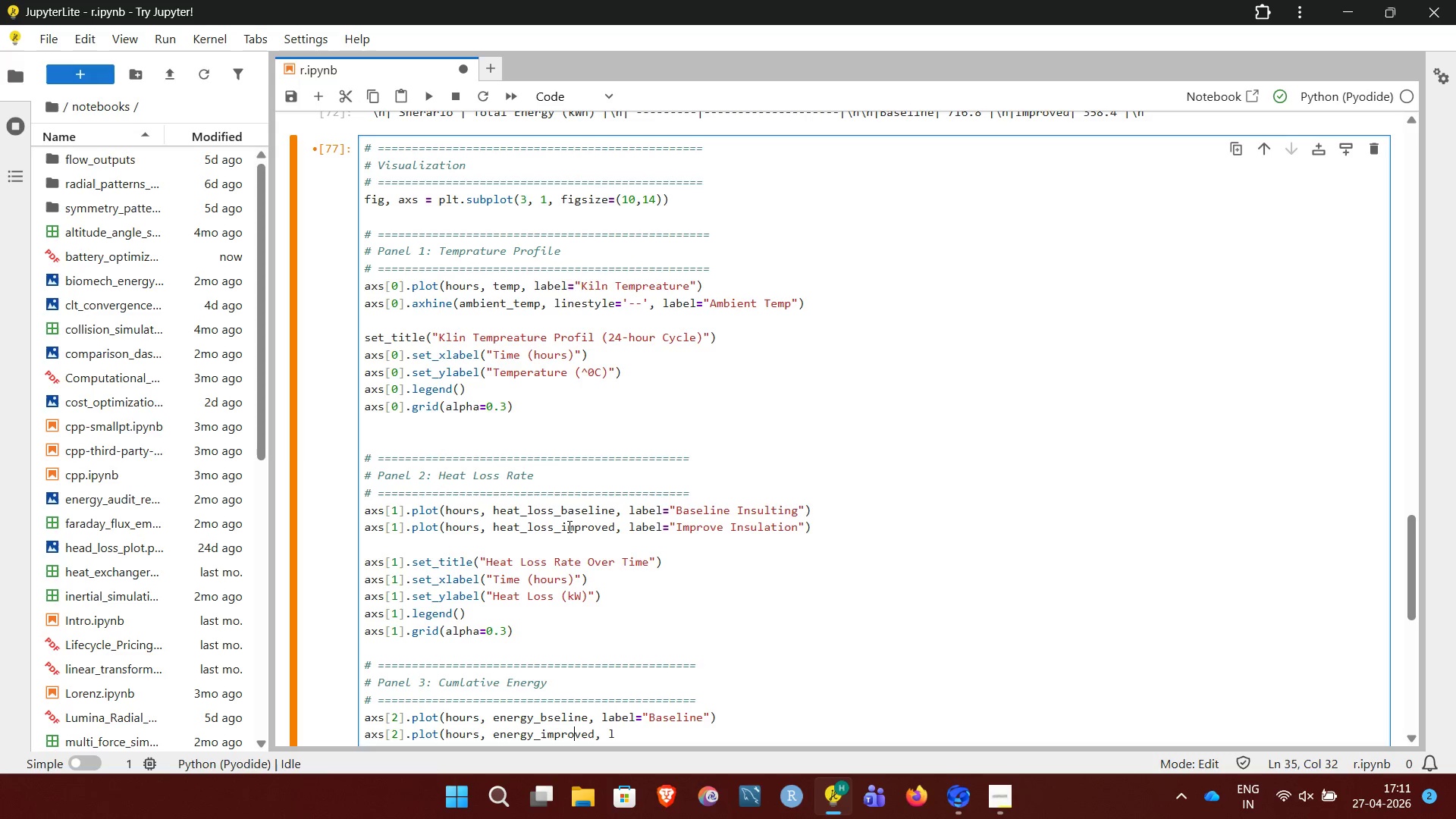 
key(ArrowLeft)
 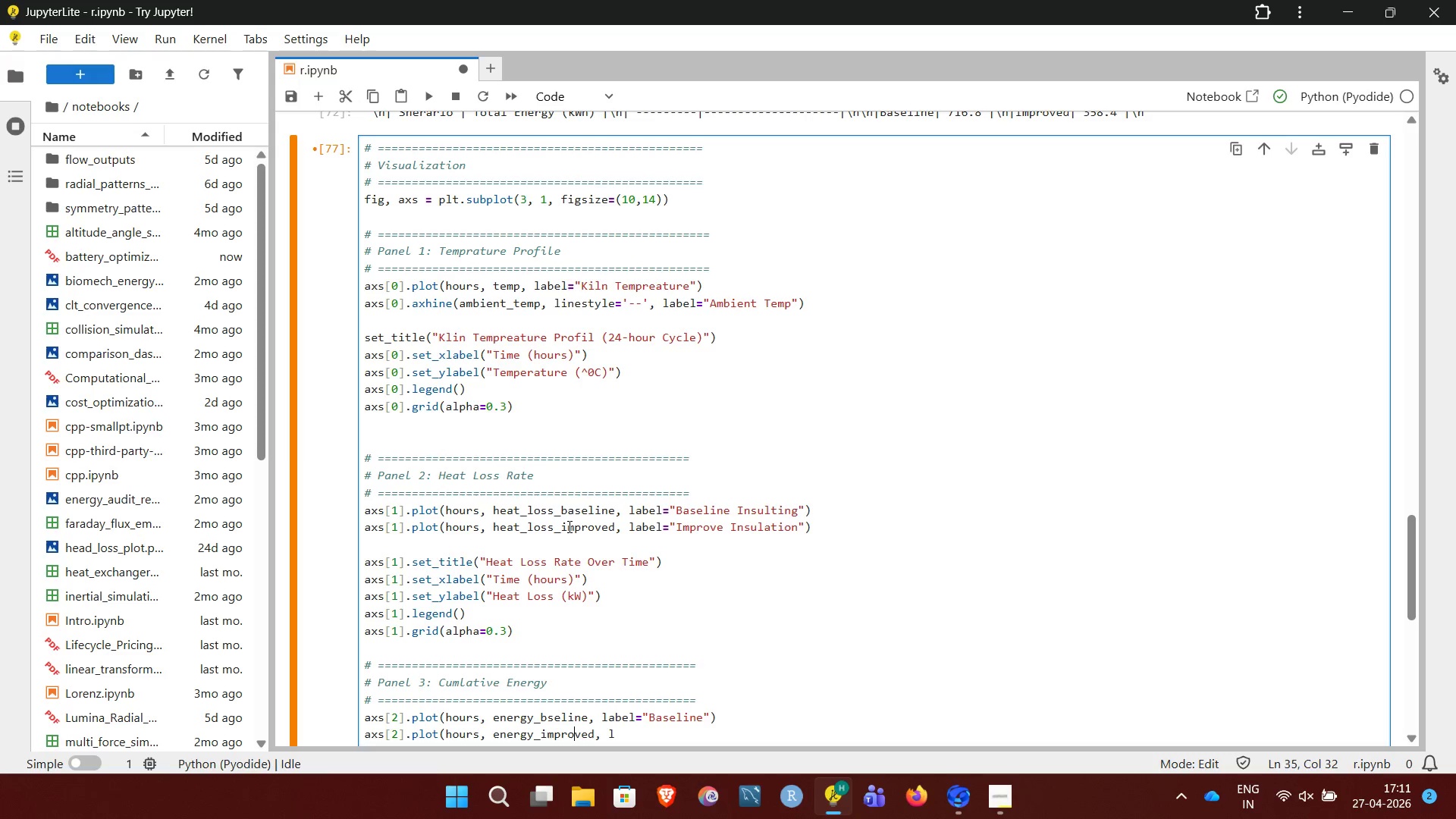 
key(ArrowLeft)
 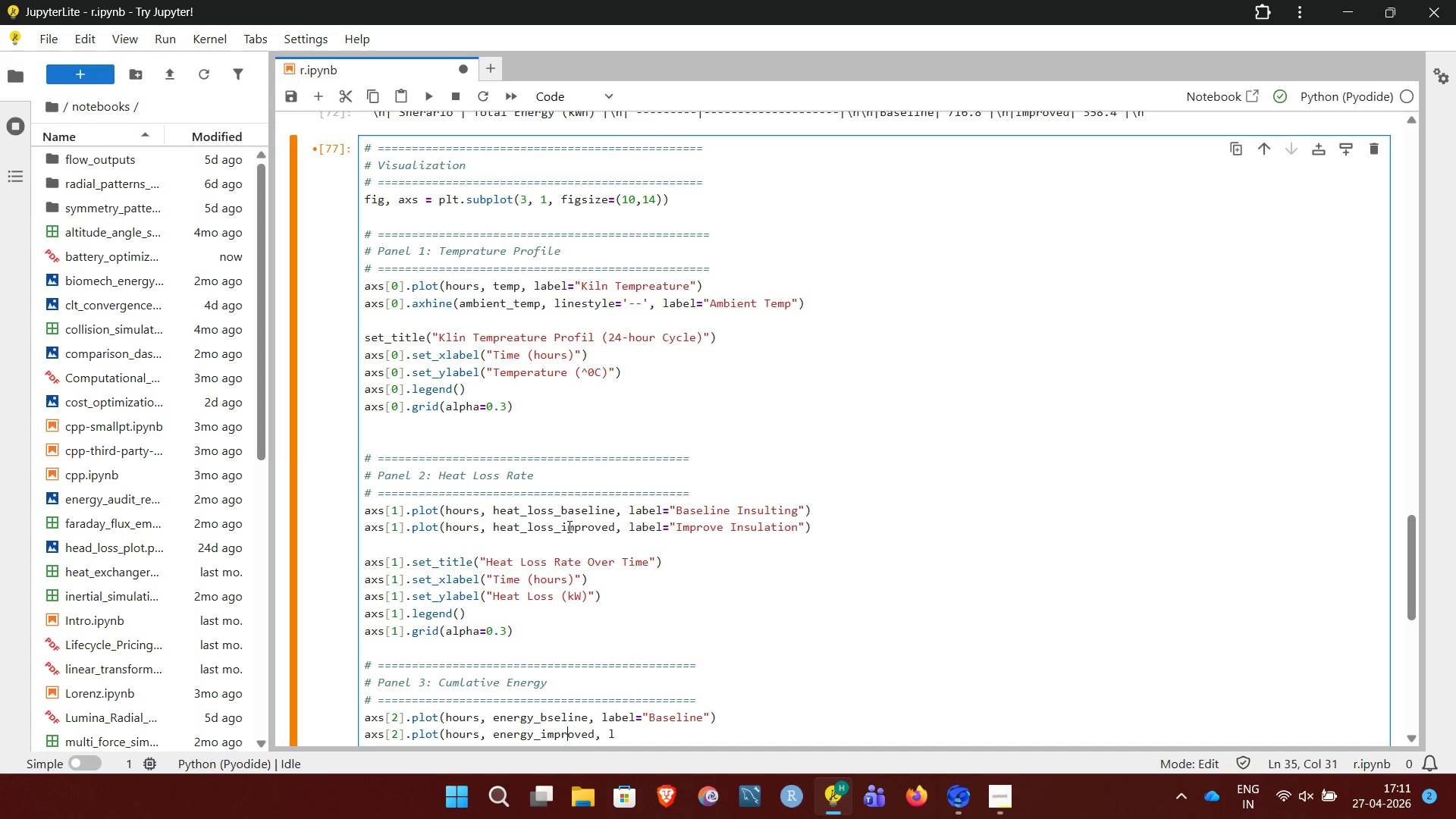 
key(ArrowLeft)
 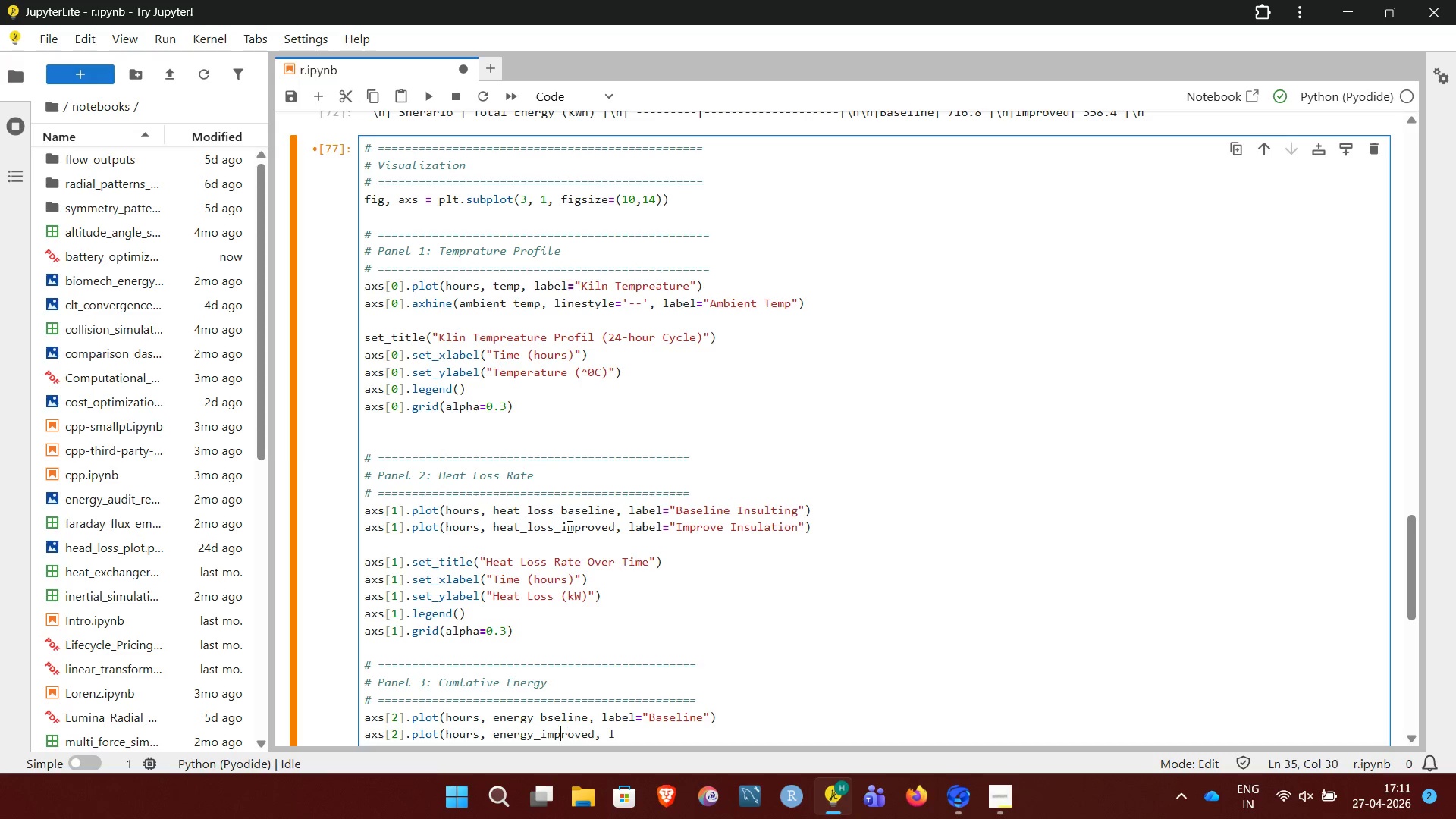 
key(ArrowLeft)
 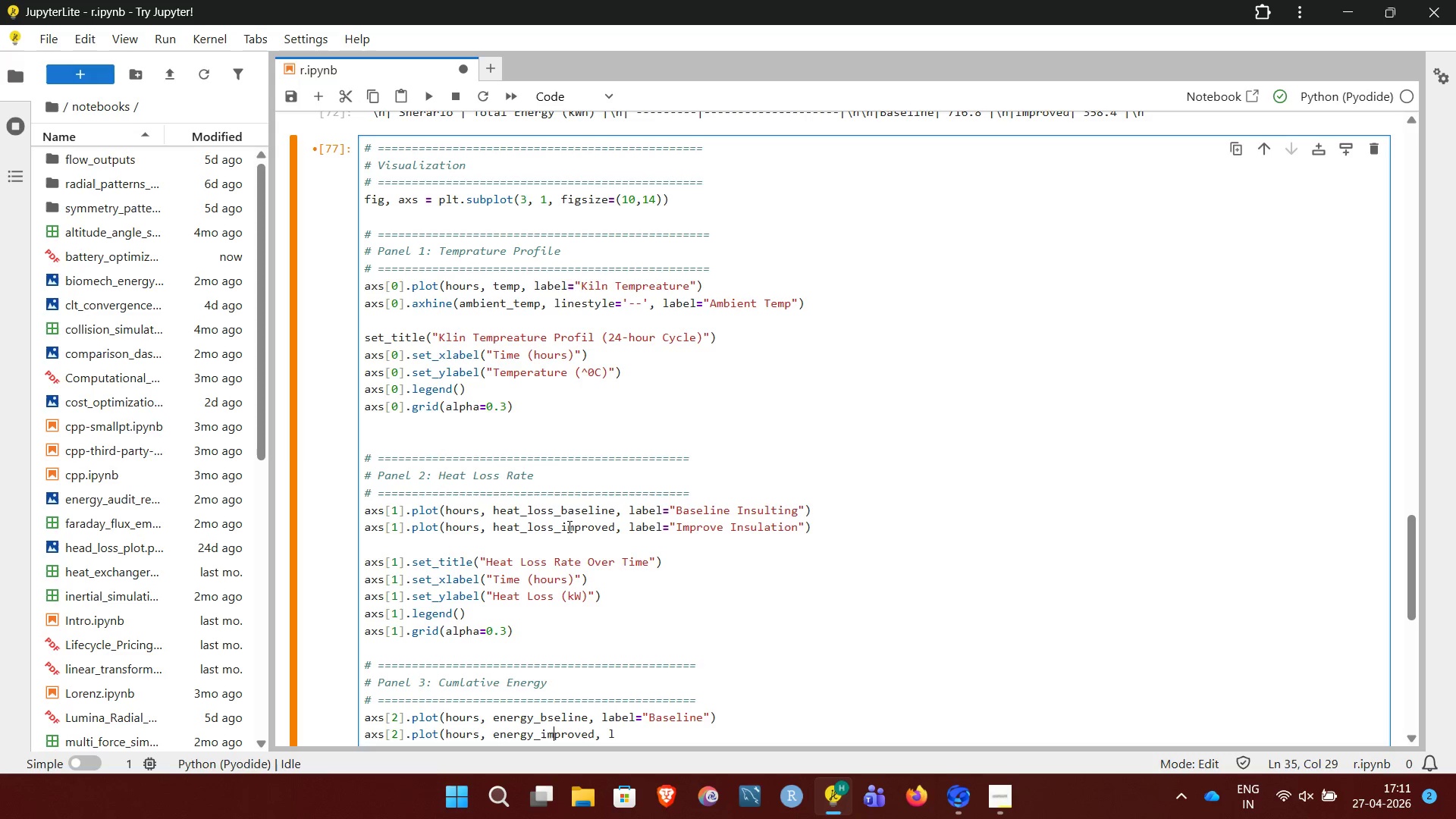 
key(ArrowLeft)
 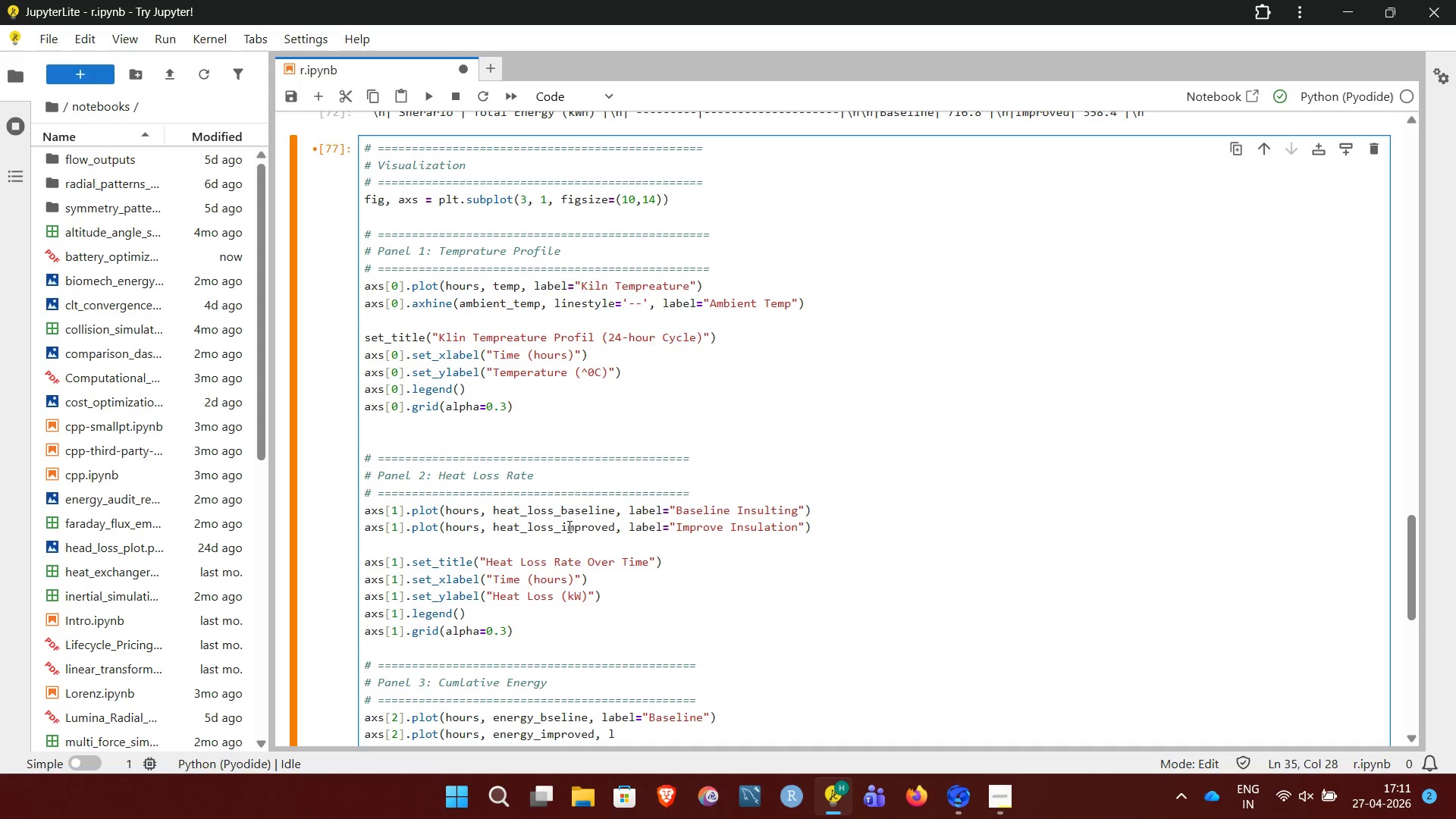 
key(ArrowUp)
 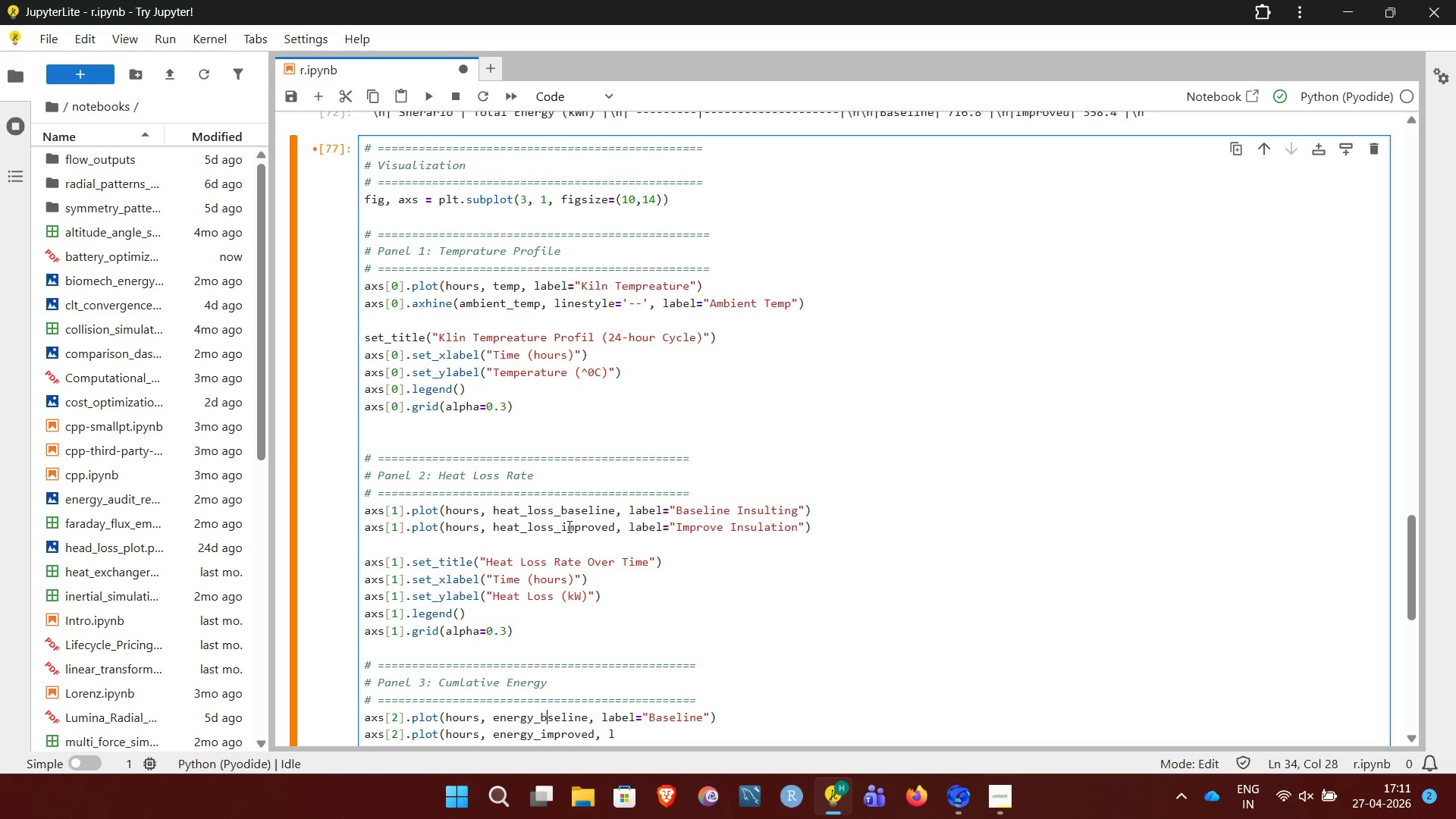 
key(A)
 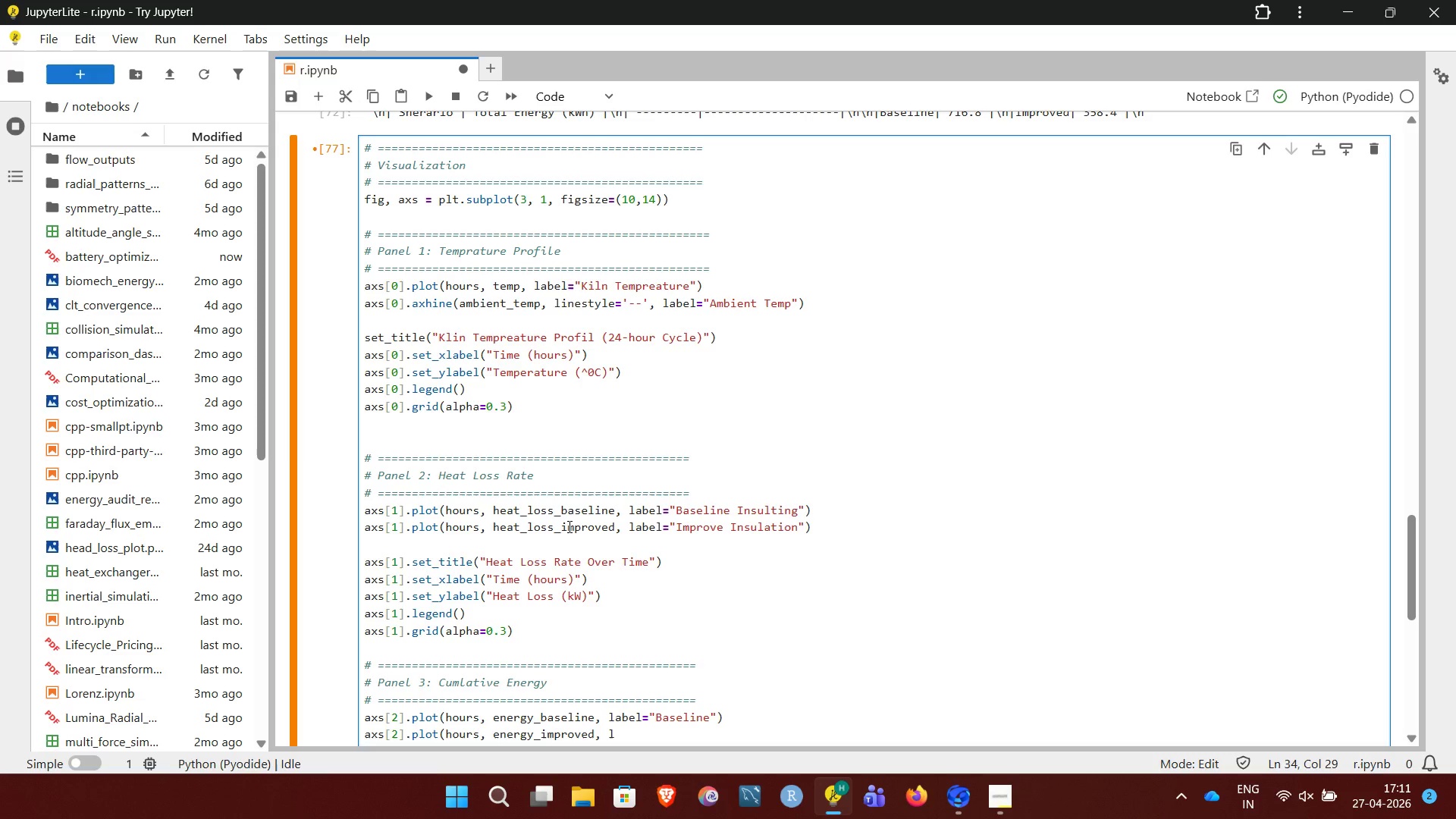 
key(ArrowDown)
 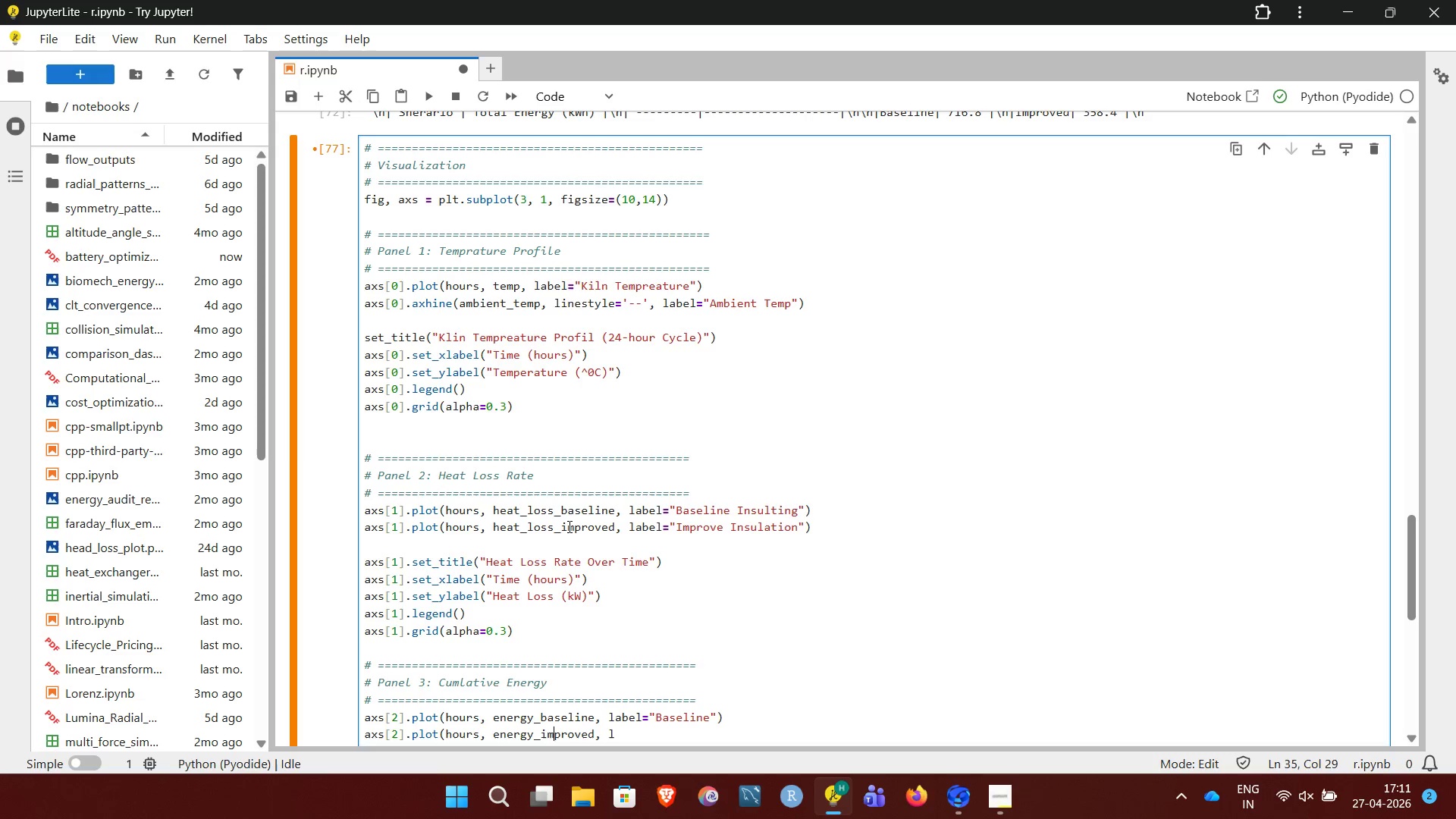 
key(ArrowDown)
 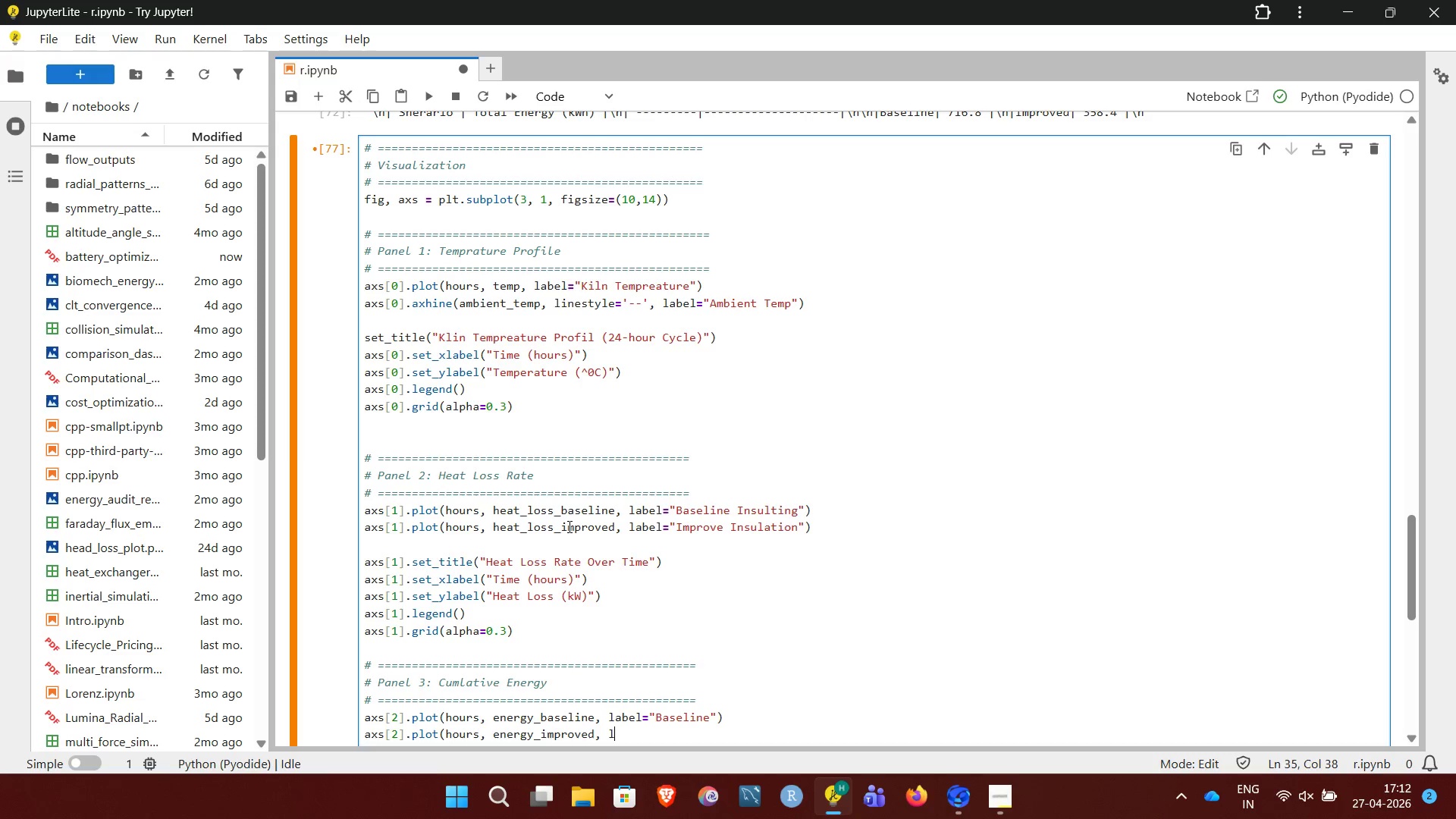 
type(abel="Im)
 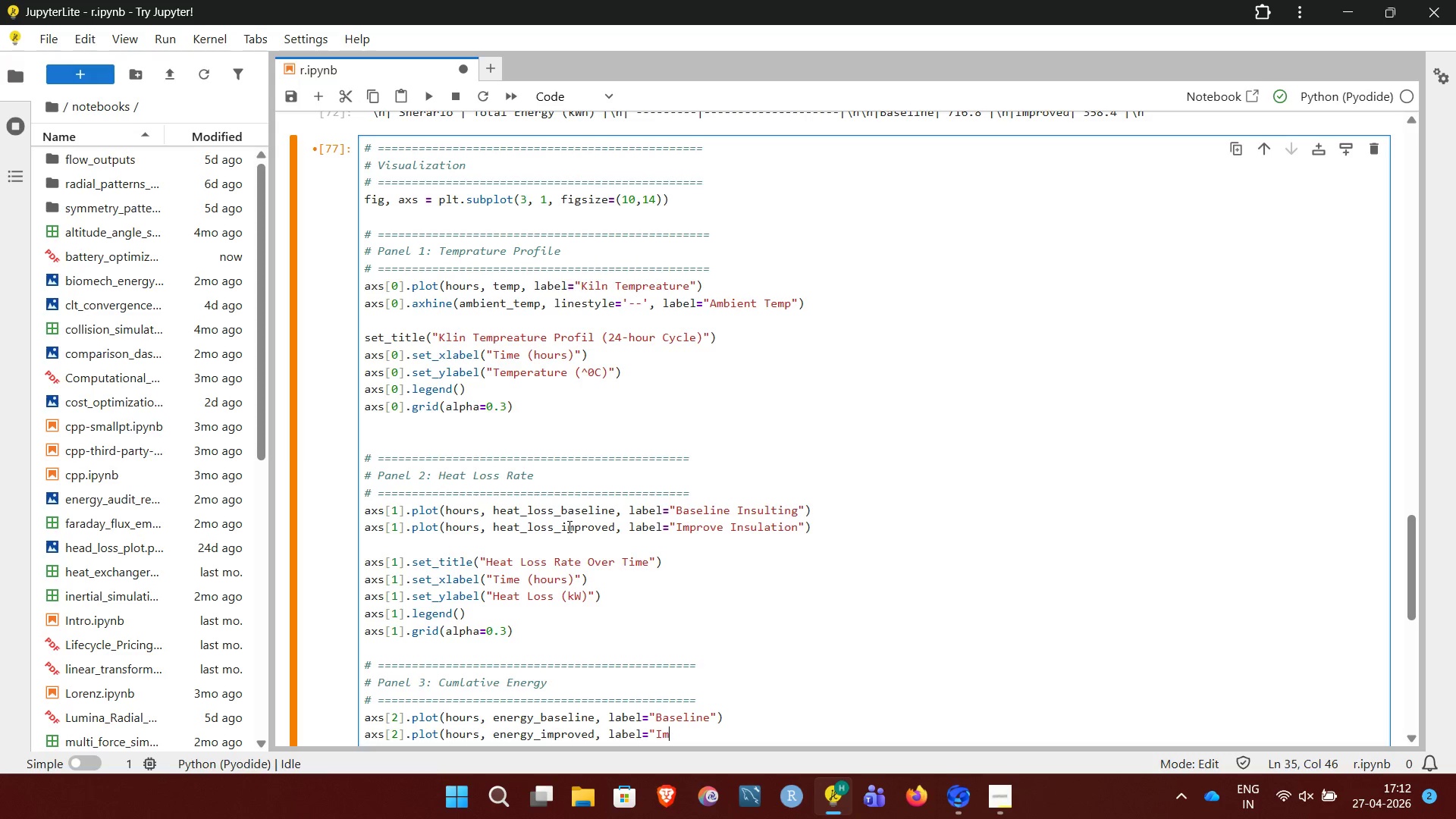 
wait(9.84)
 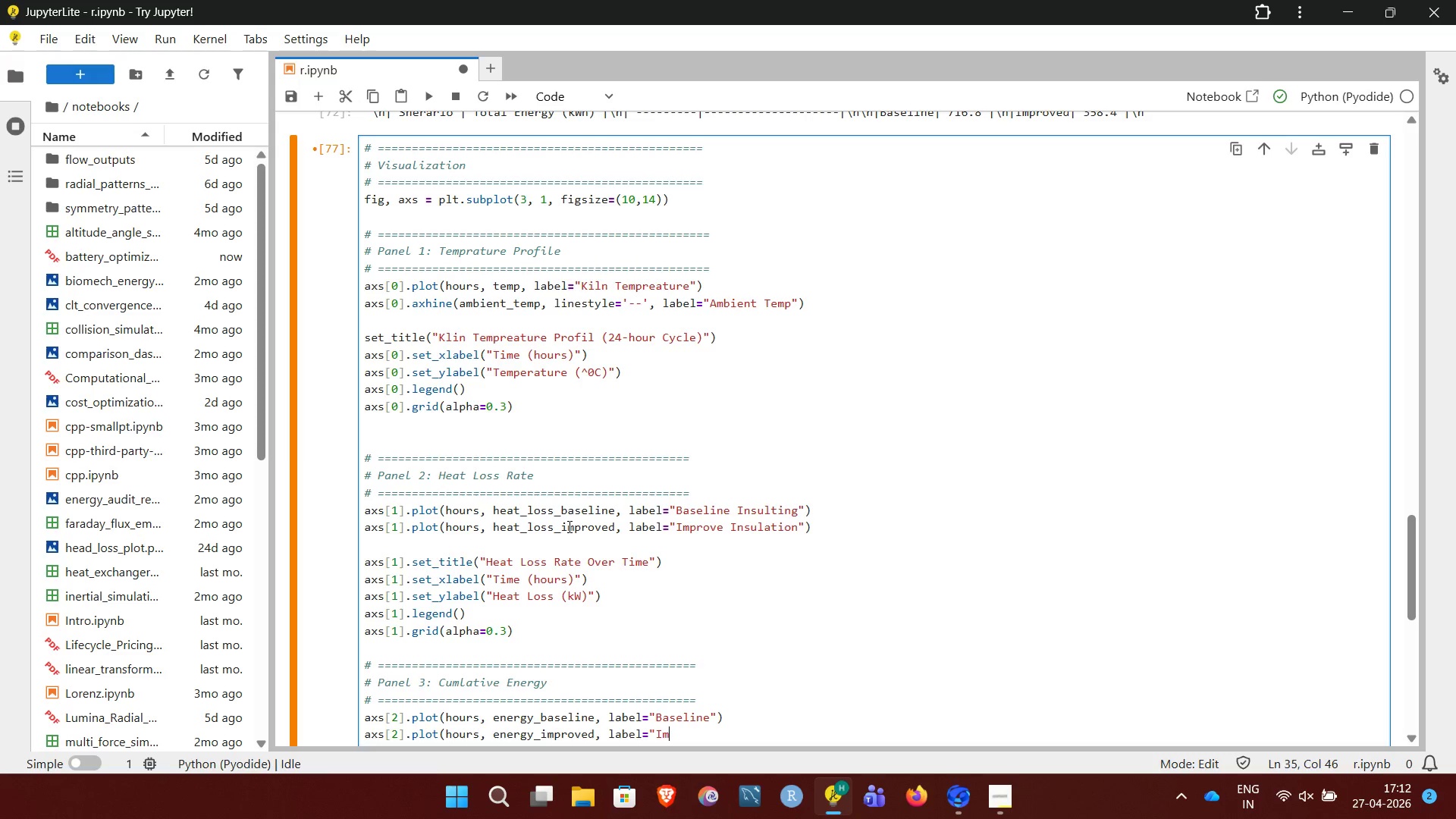 
type(proved"))
 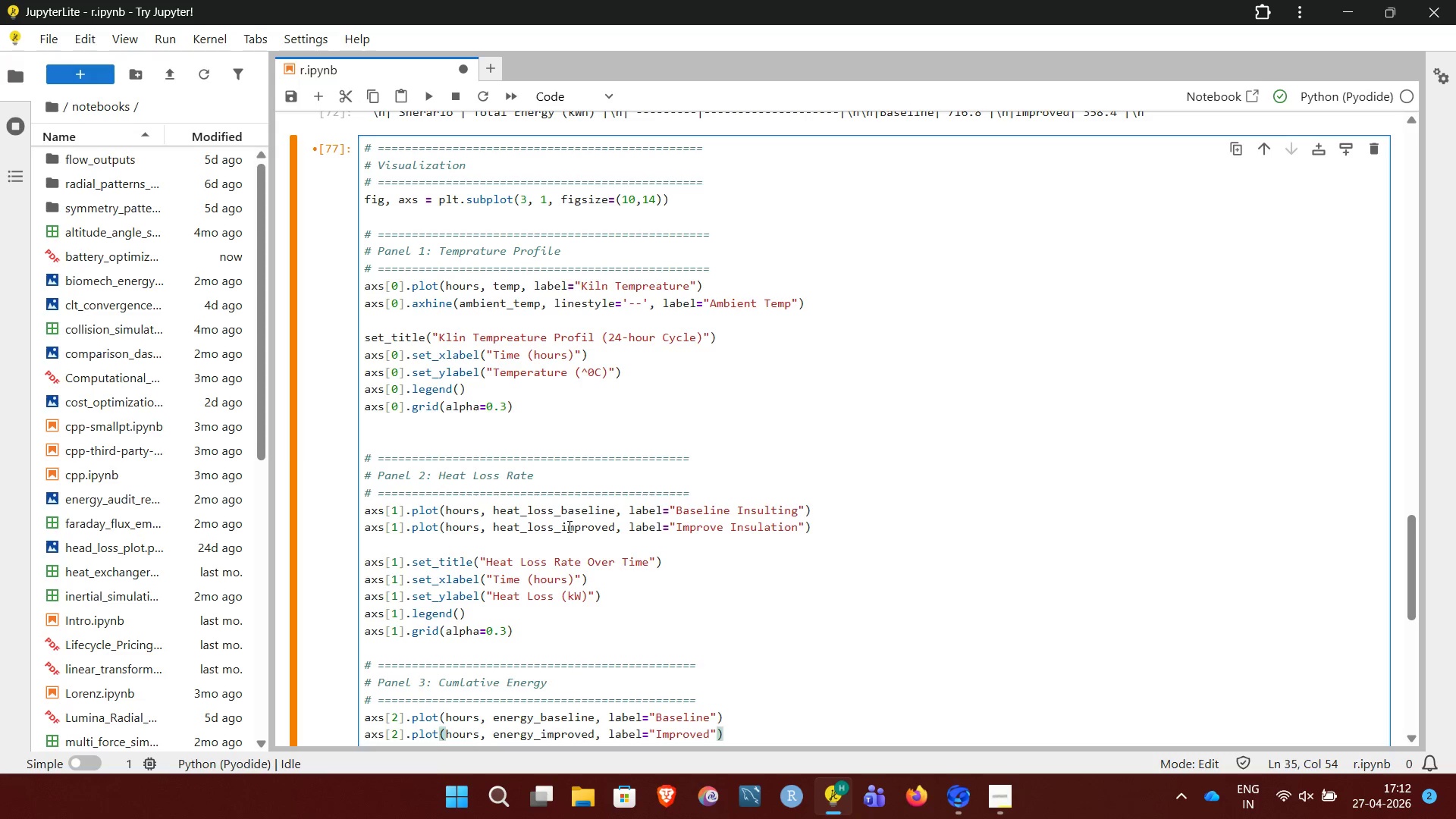 
wait(6.01)
 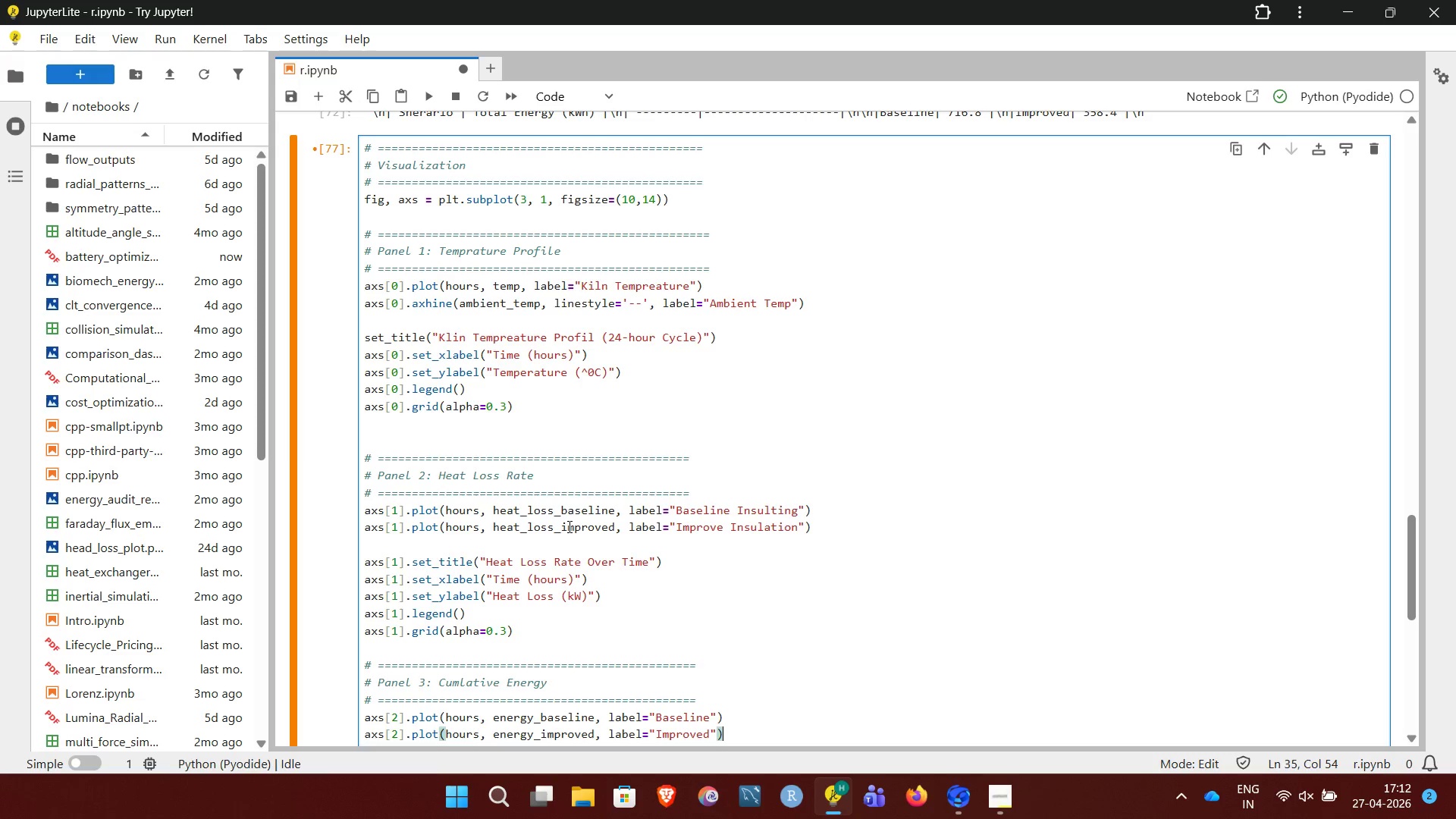 
key(NumpadEnter)
key(NumpadEnter)
type(axs[2].set)
 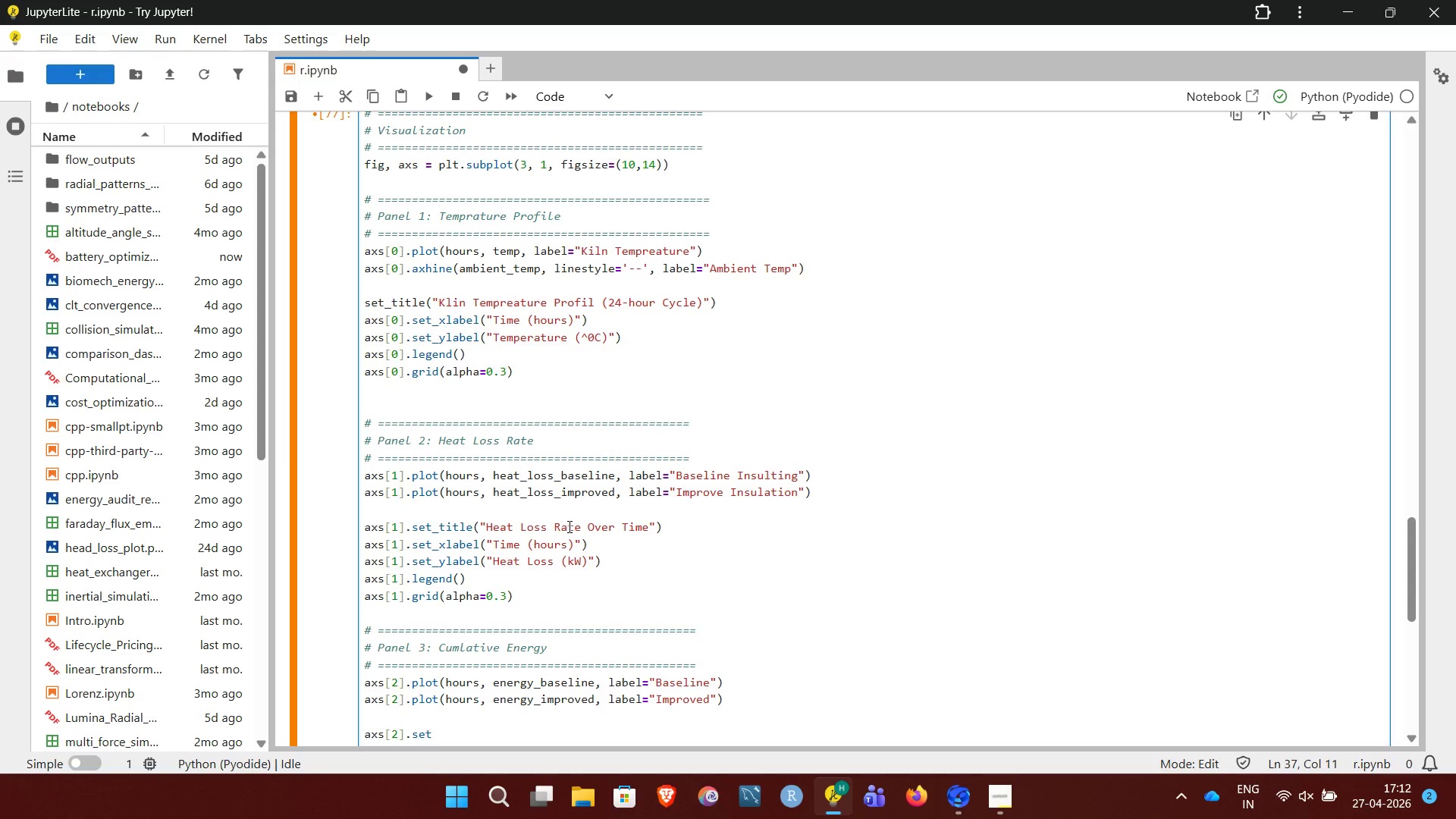 
wait(5.84)
 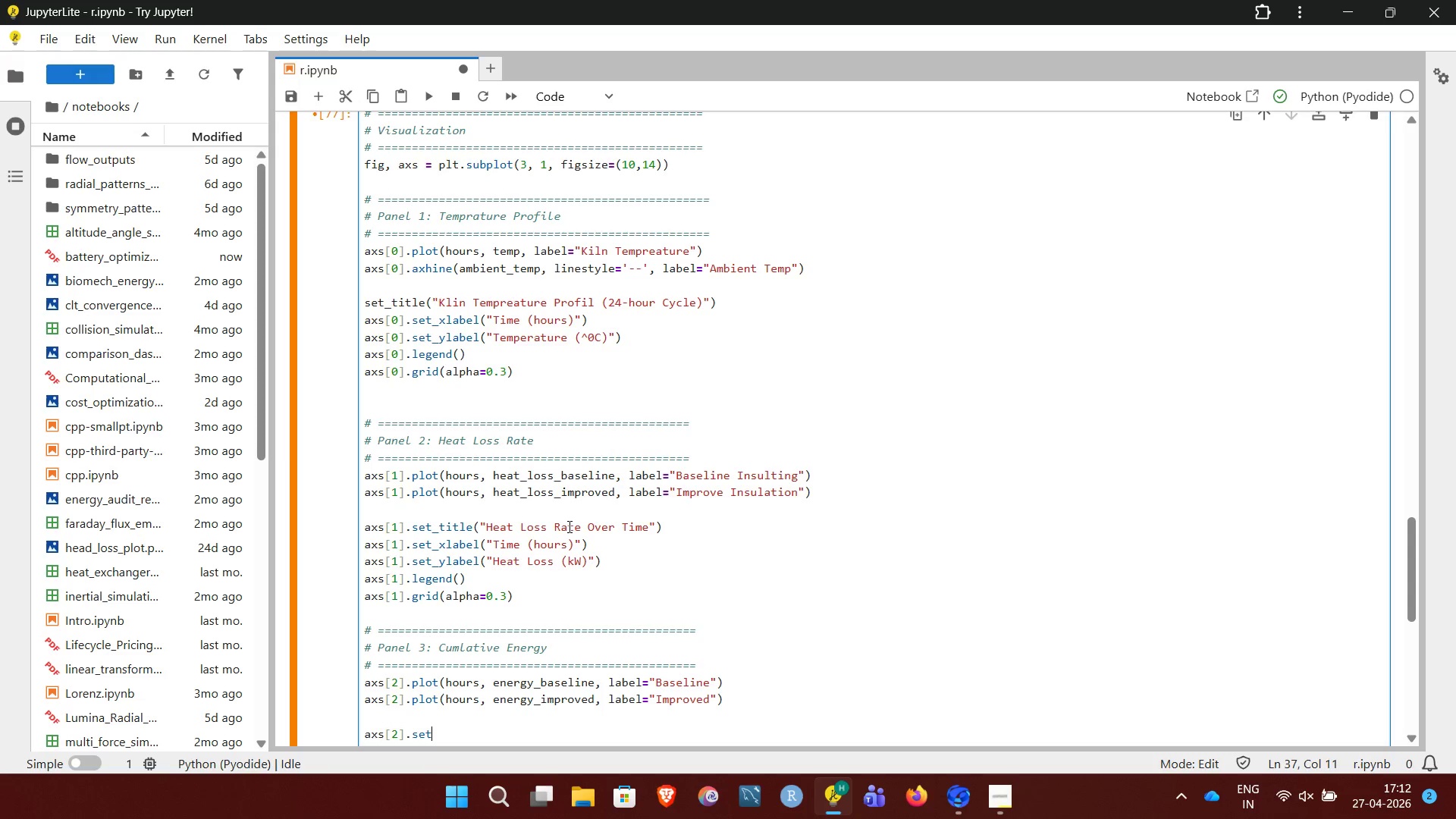 
type(_title("Cumulative Energy Coo)
key(Backspace)
type(nsumption (KWh)"))
key(NumpadEnter)
type(axs[2].set_xlabel)
 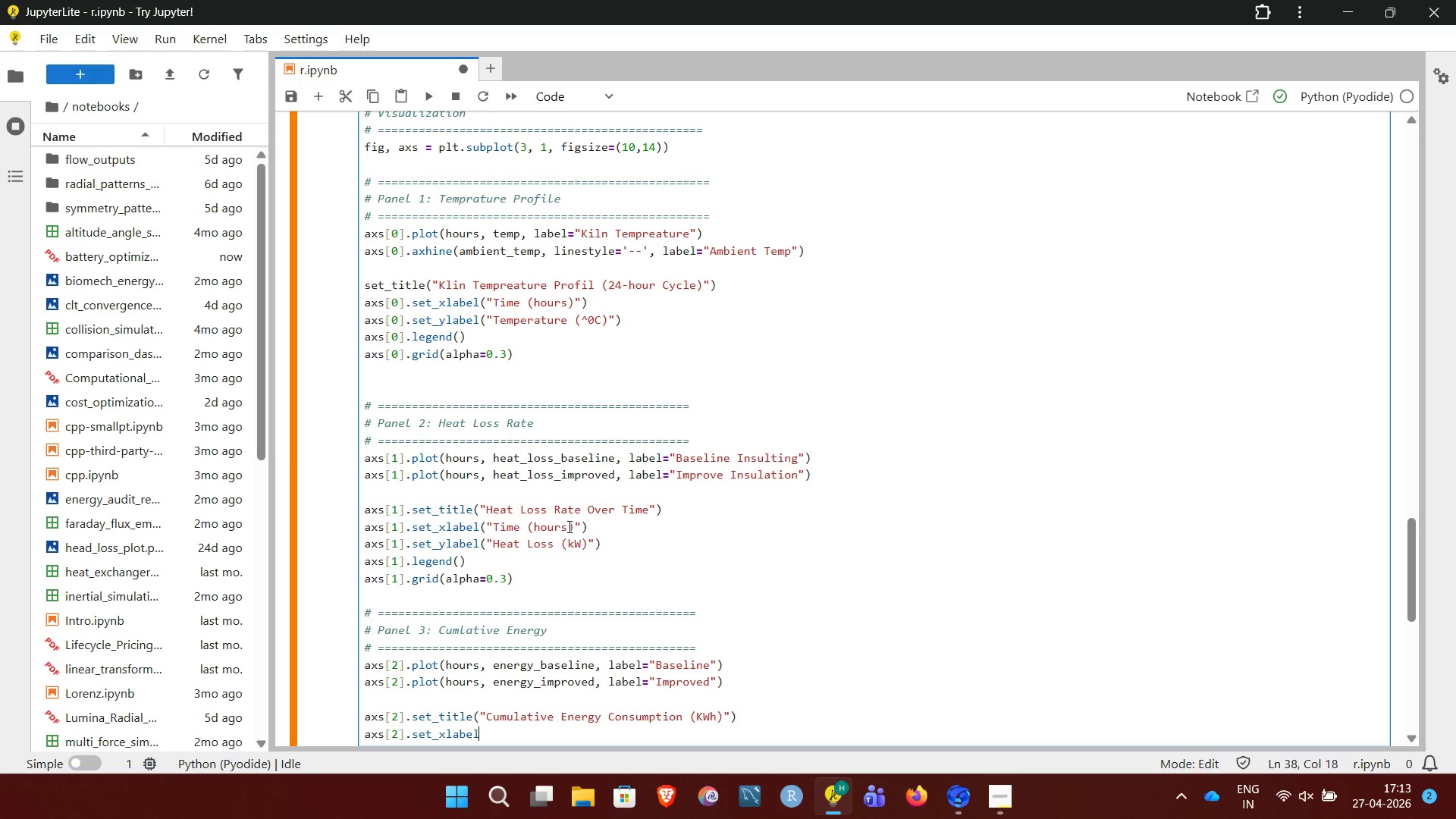 
wait(5.7)
 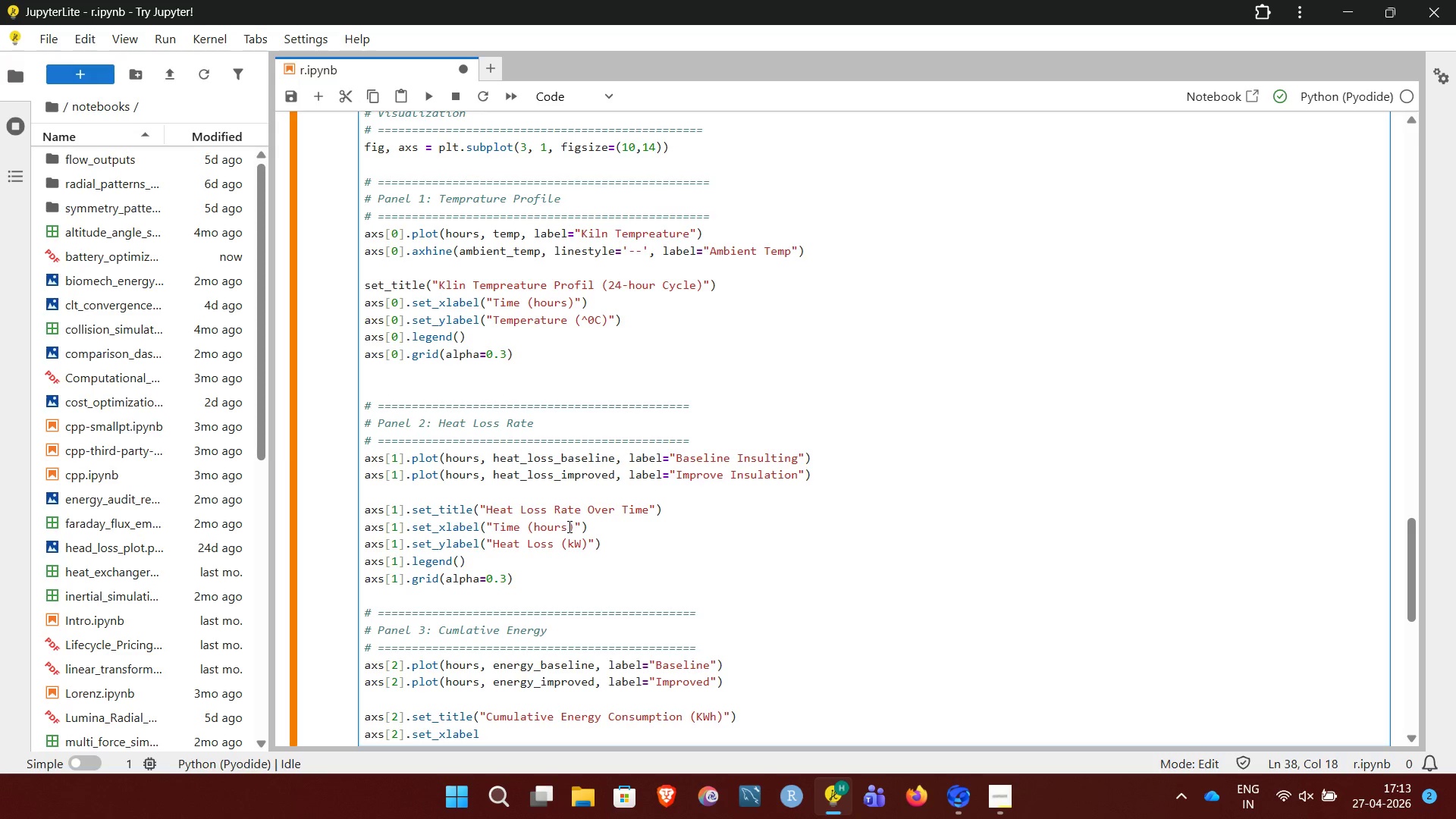 
key(Shift+9)
 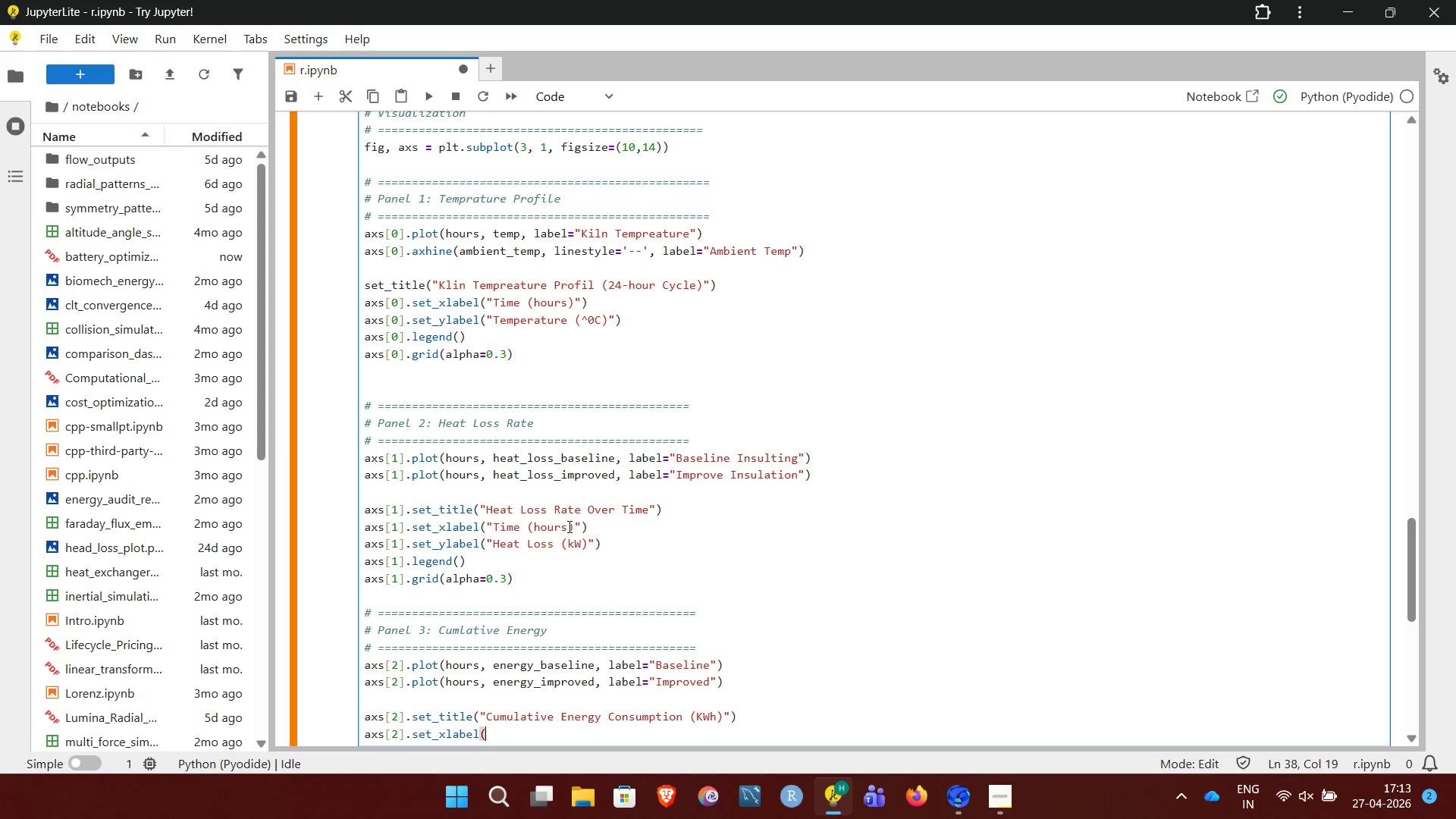 
type("Time (hours)"))
 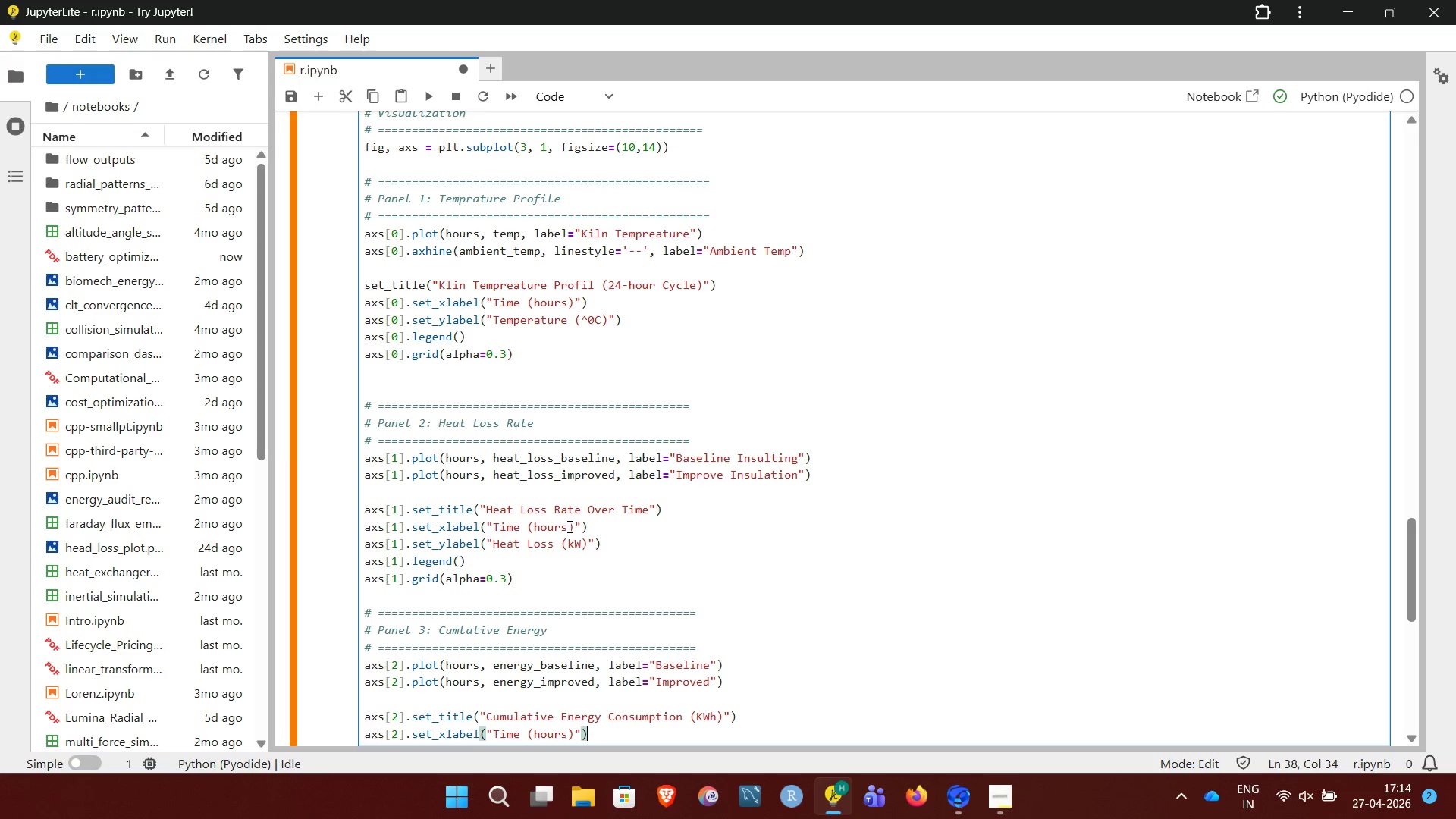 
key(NumpadEnter)
type(axs[2])
 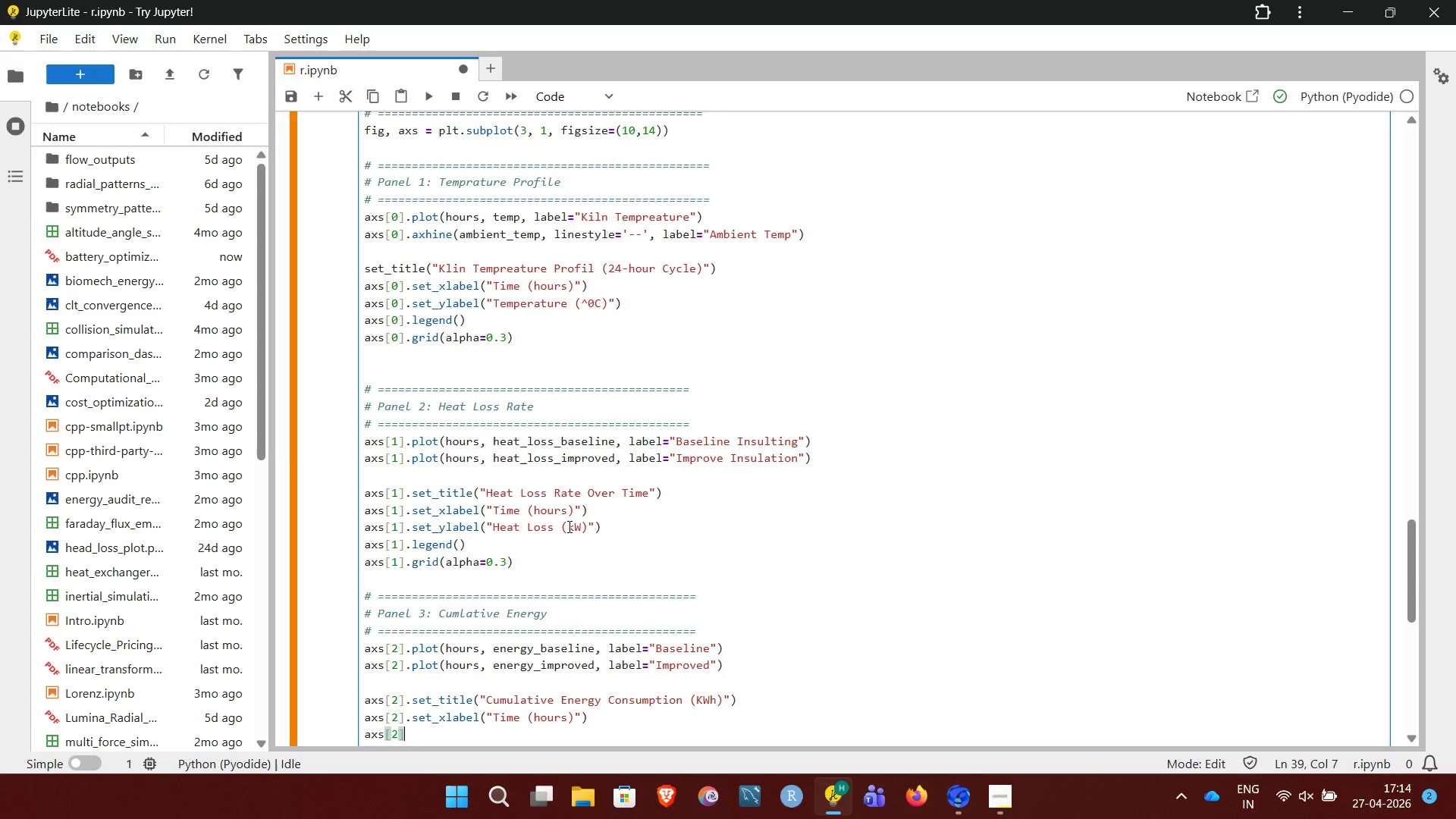 
wait(6.62)
 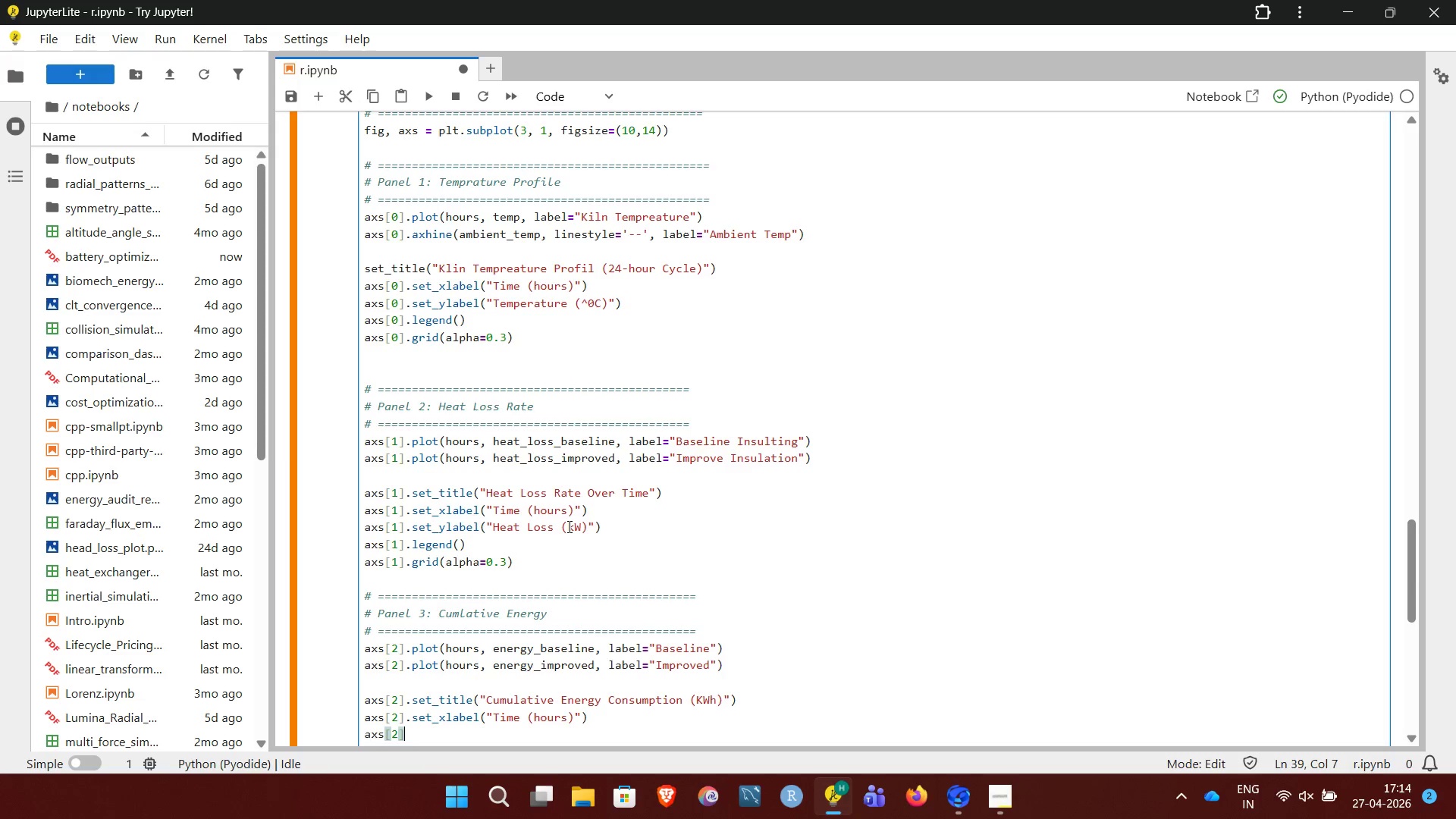 
type(.set_ylabel)
 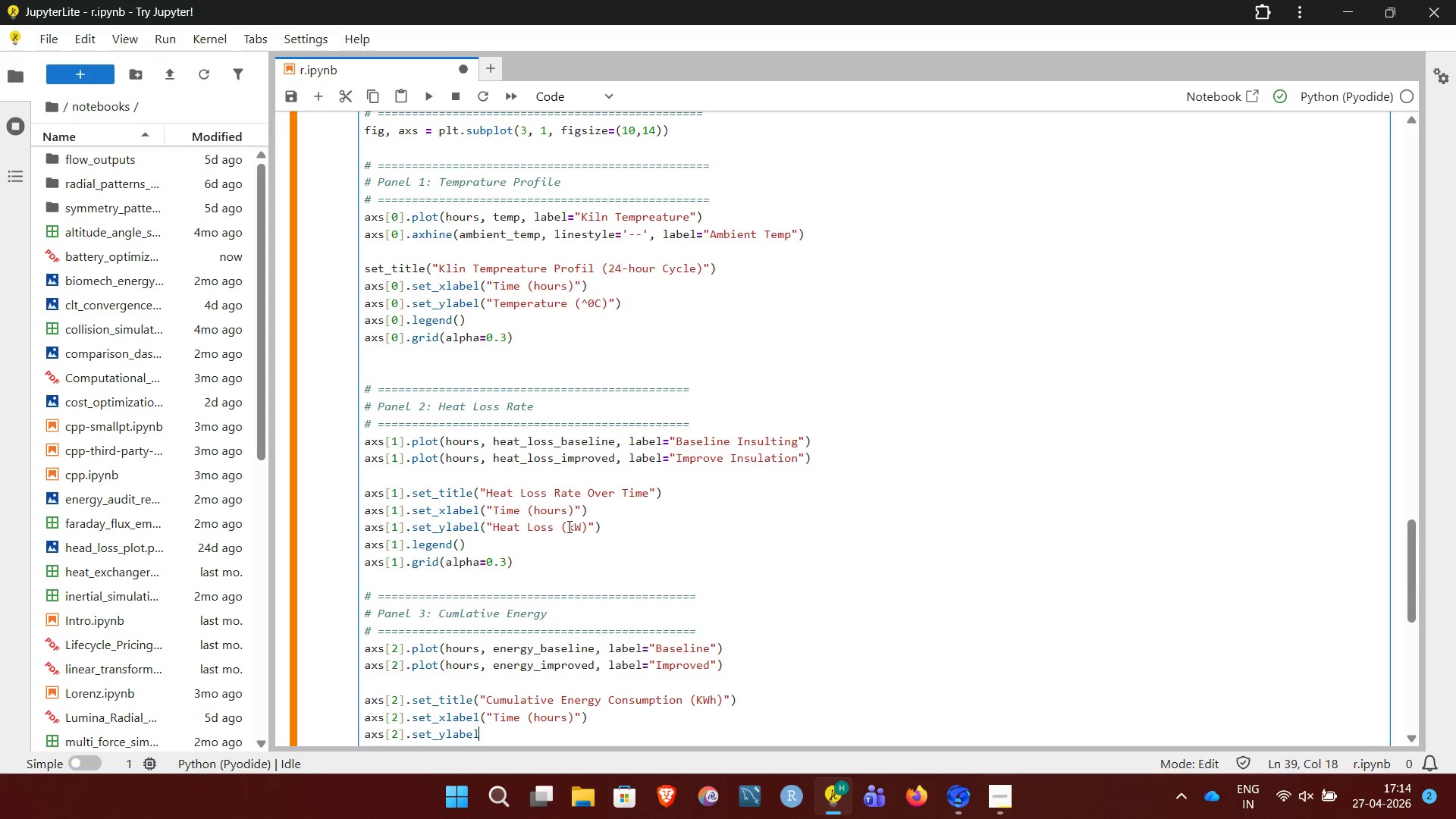 
wait(16.58)
 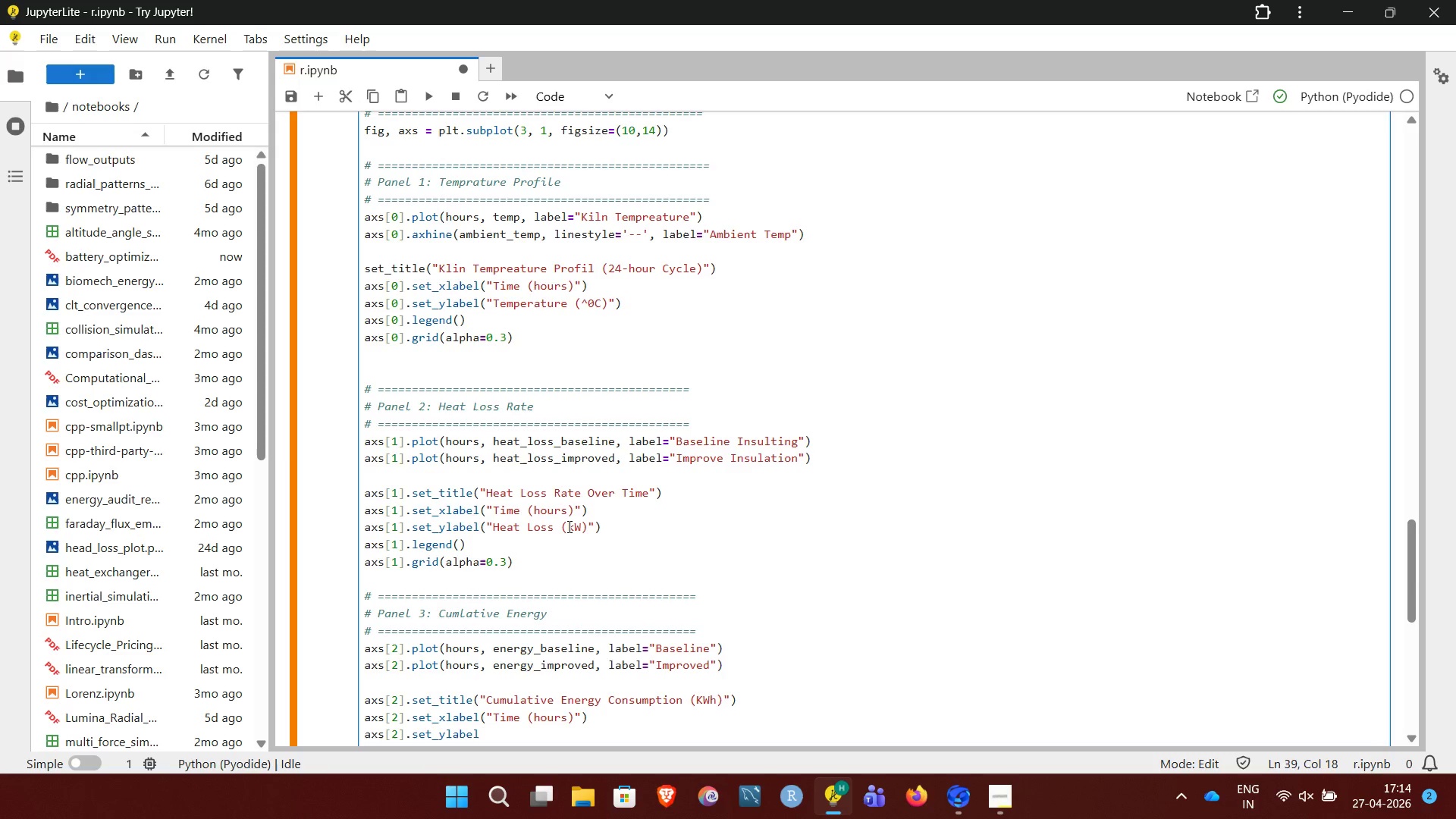 
left_click([1004, 805])